 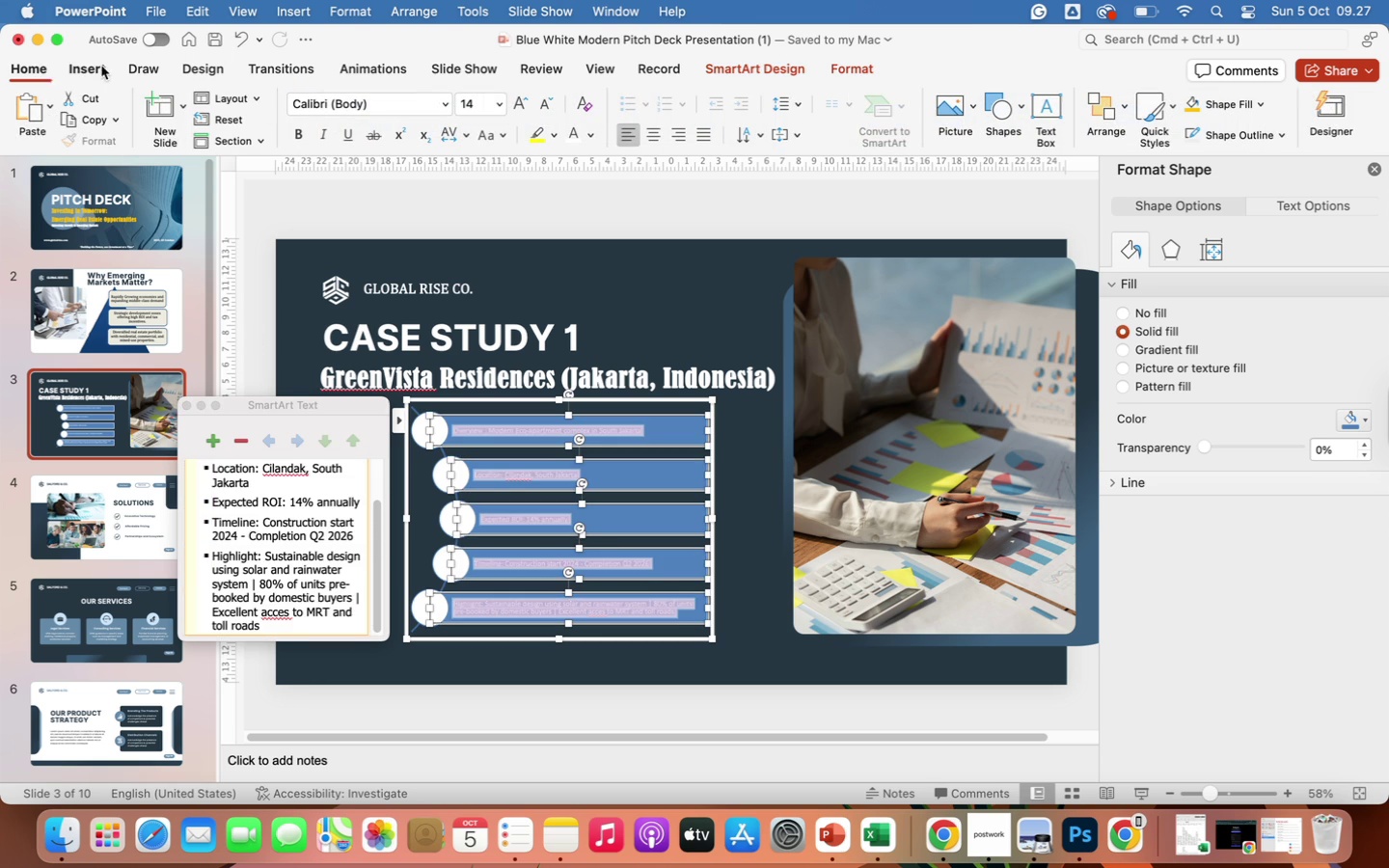 
left_click([444, 104])
 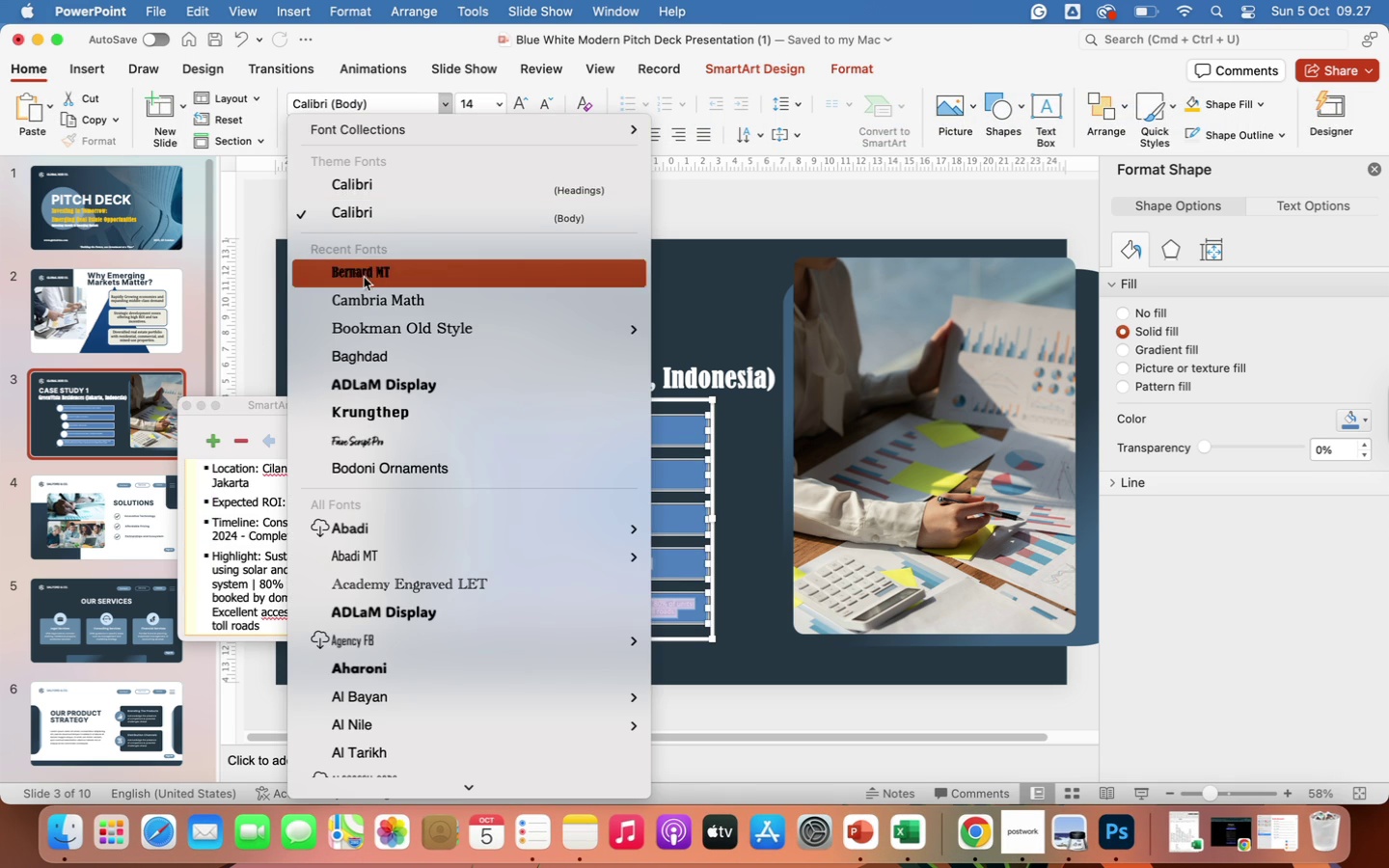 
left_click([367, 305])
 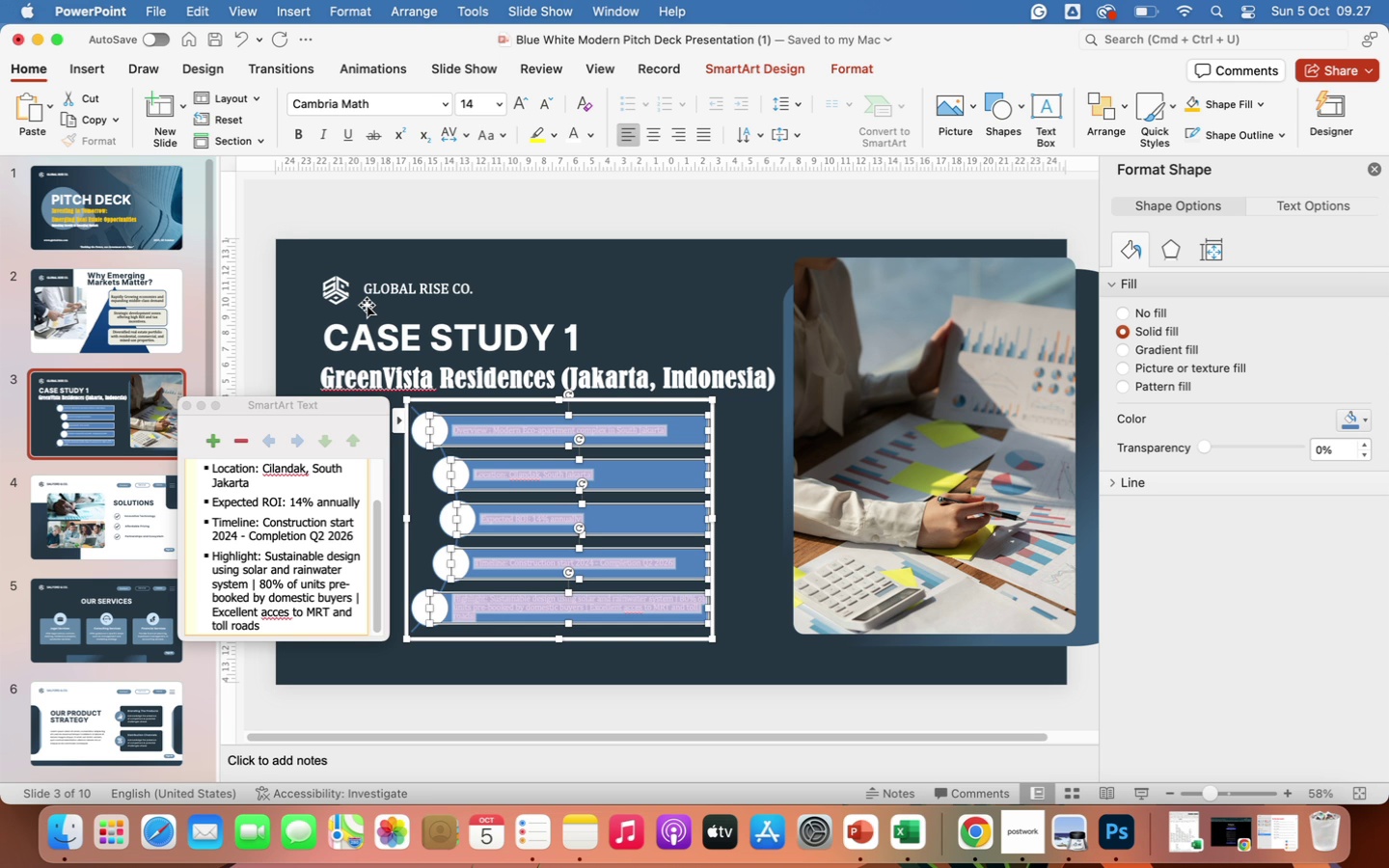 
wait(15.75)
 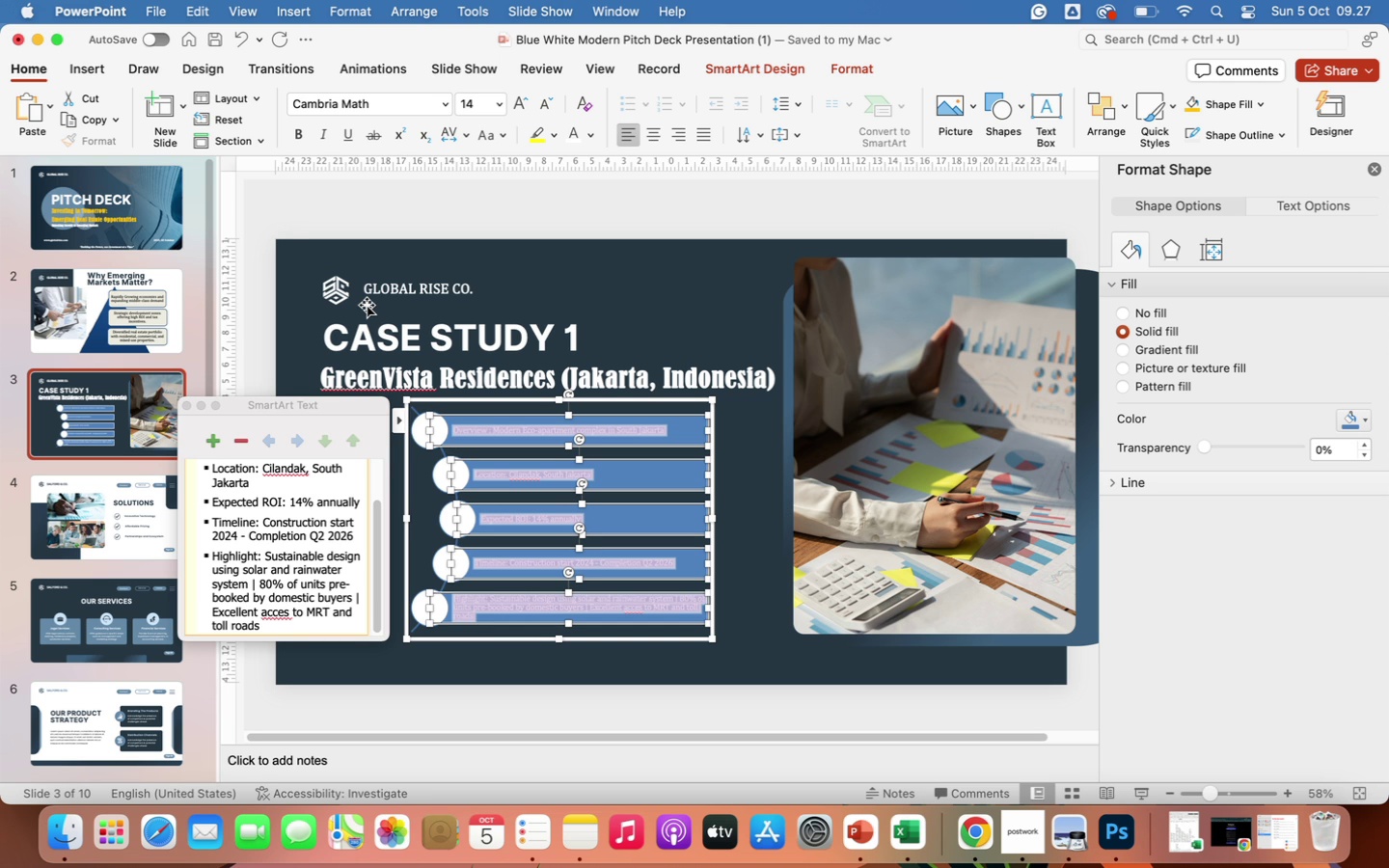 
left_click([187, 405])